 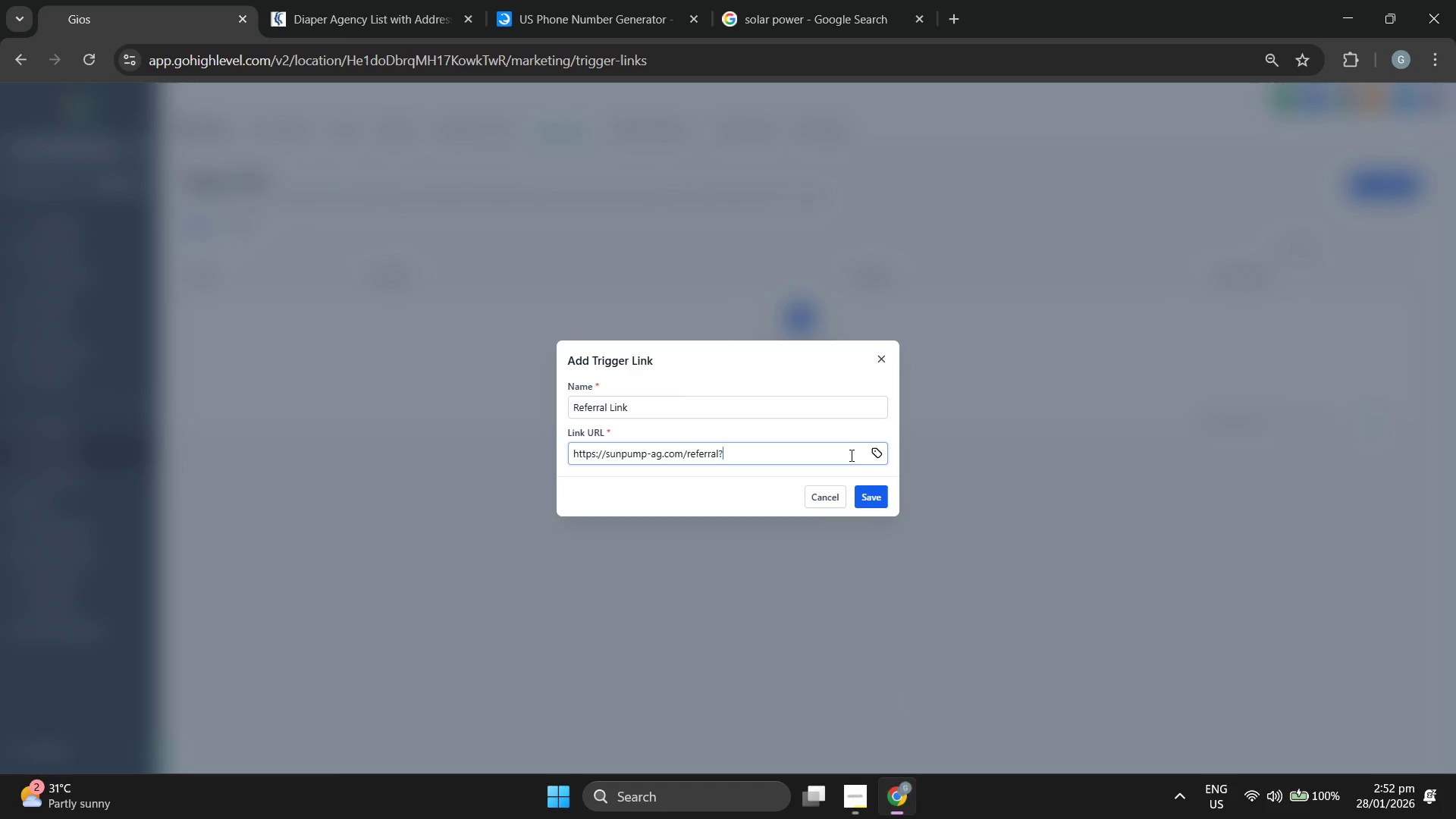 
key(Control+V)
 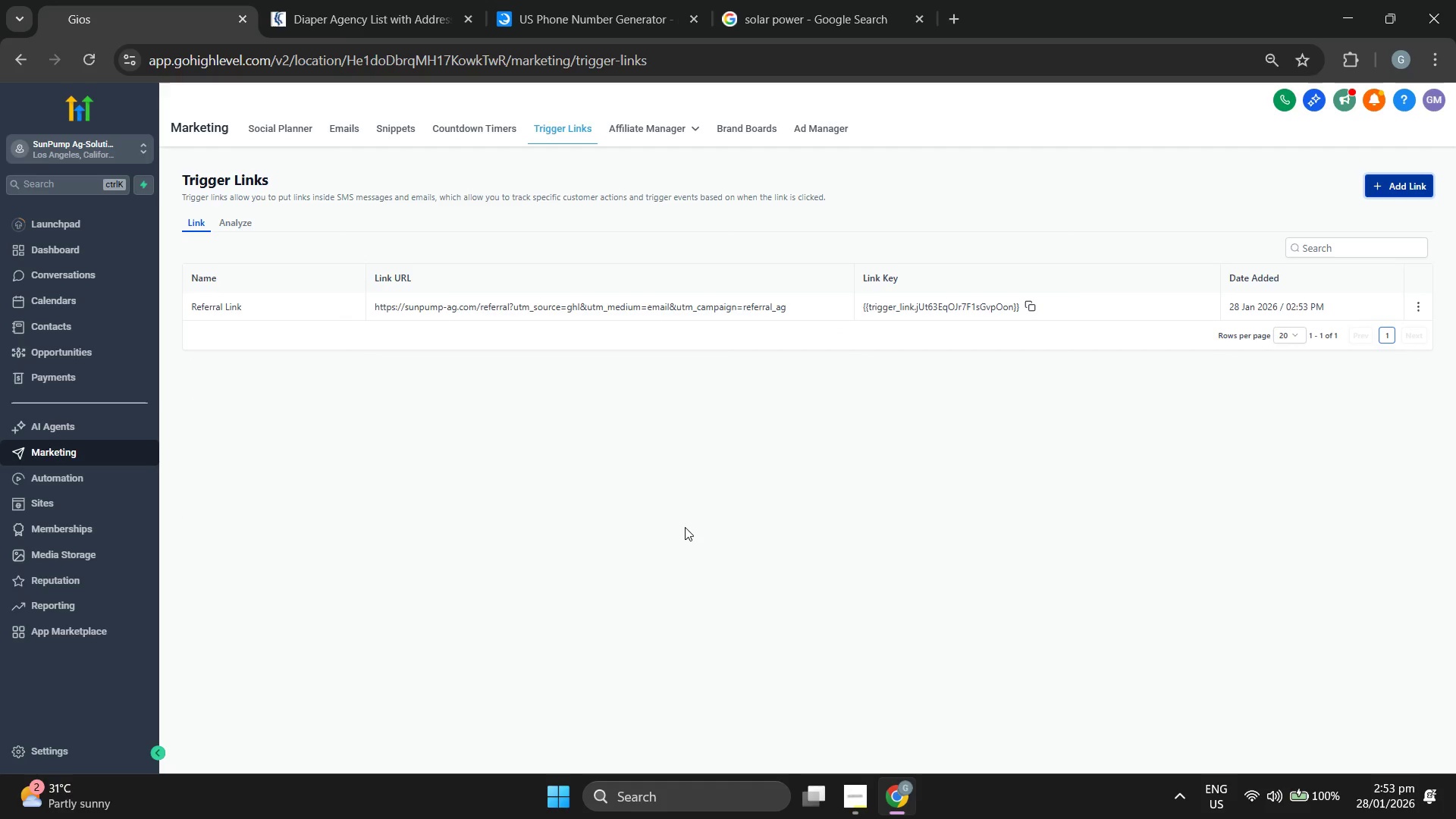 
wait(15.59)
 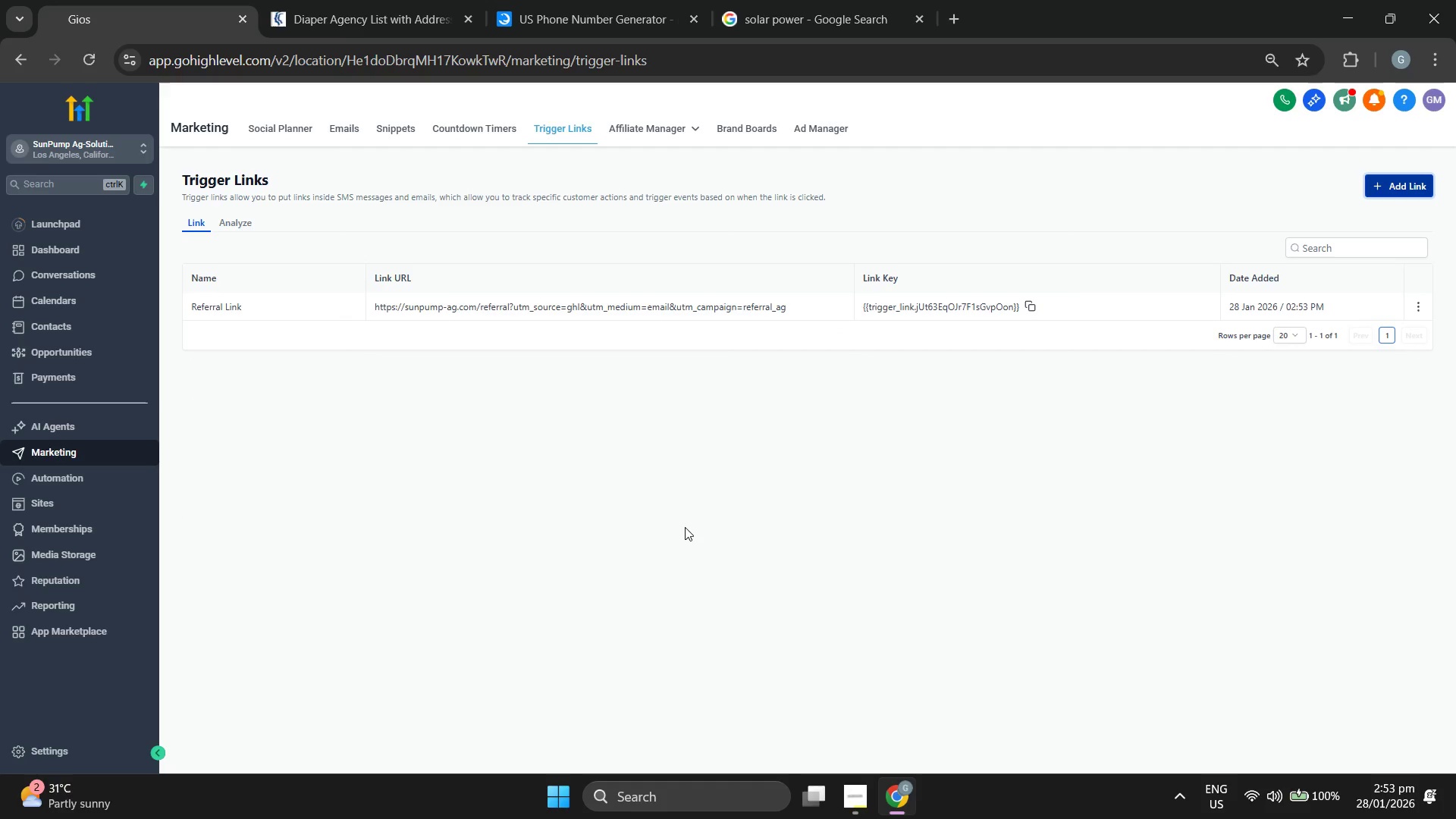 
left_click([355, 132])
 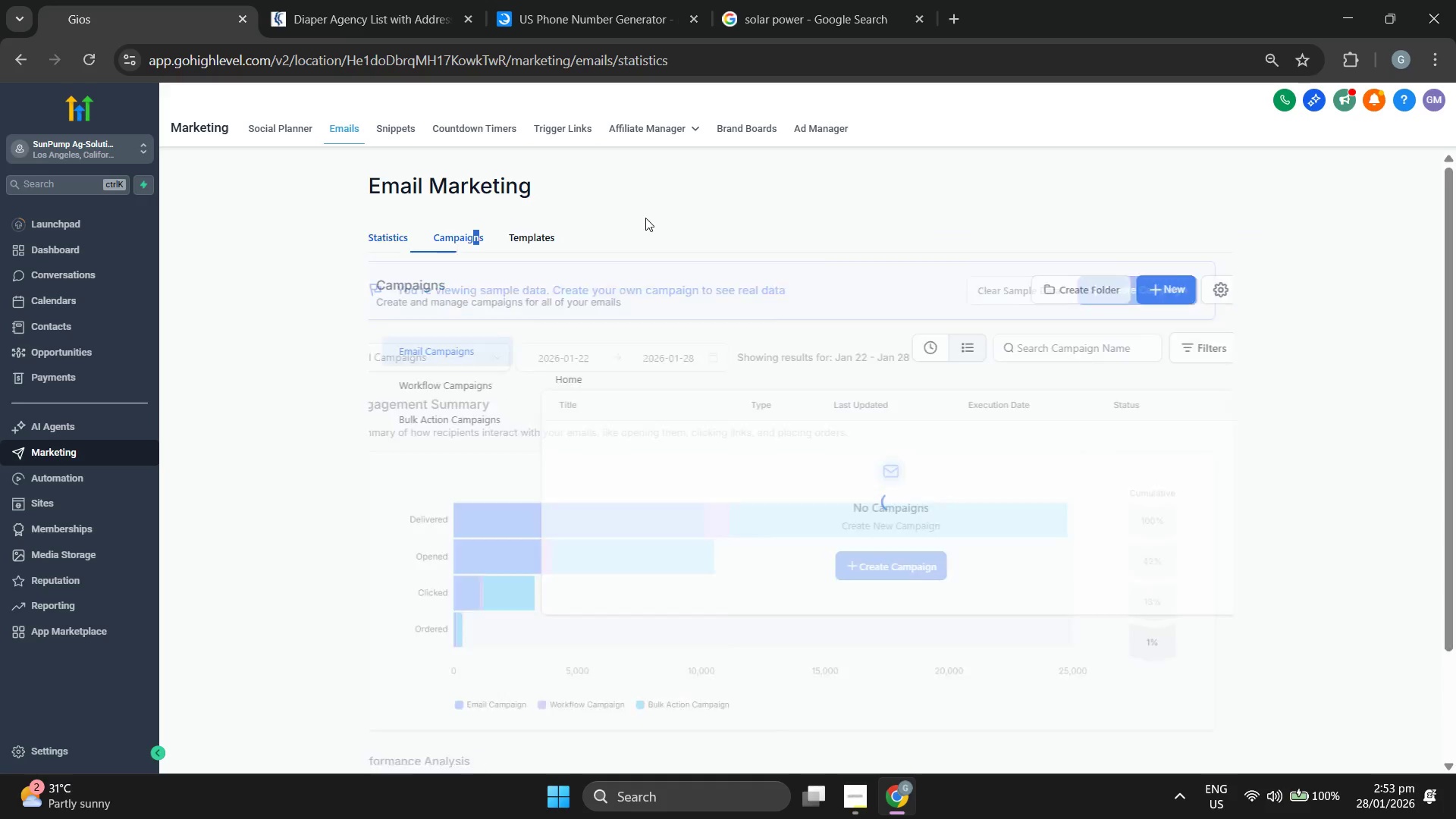 
wait(6.28)
 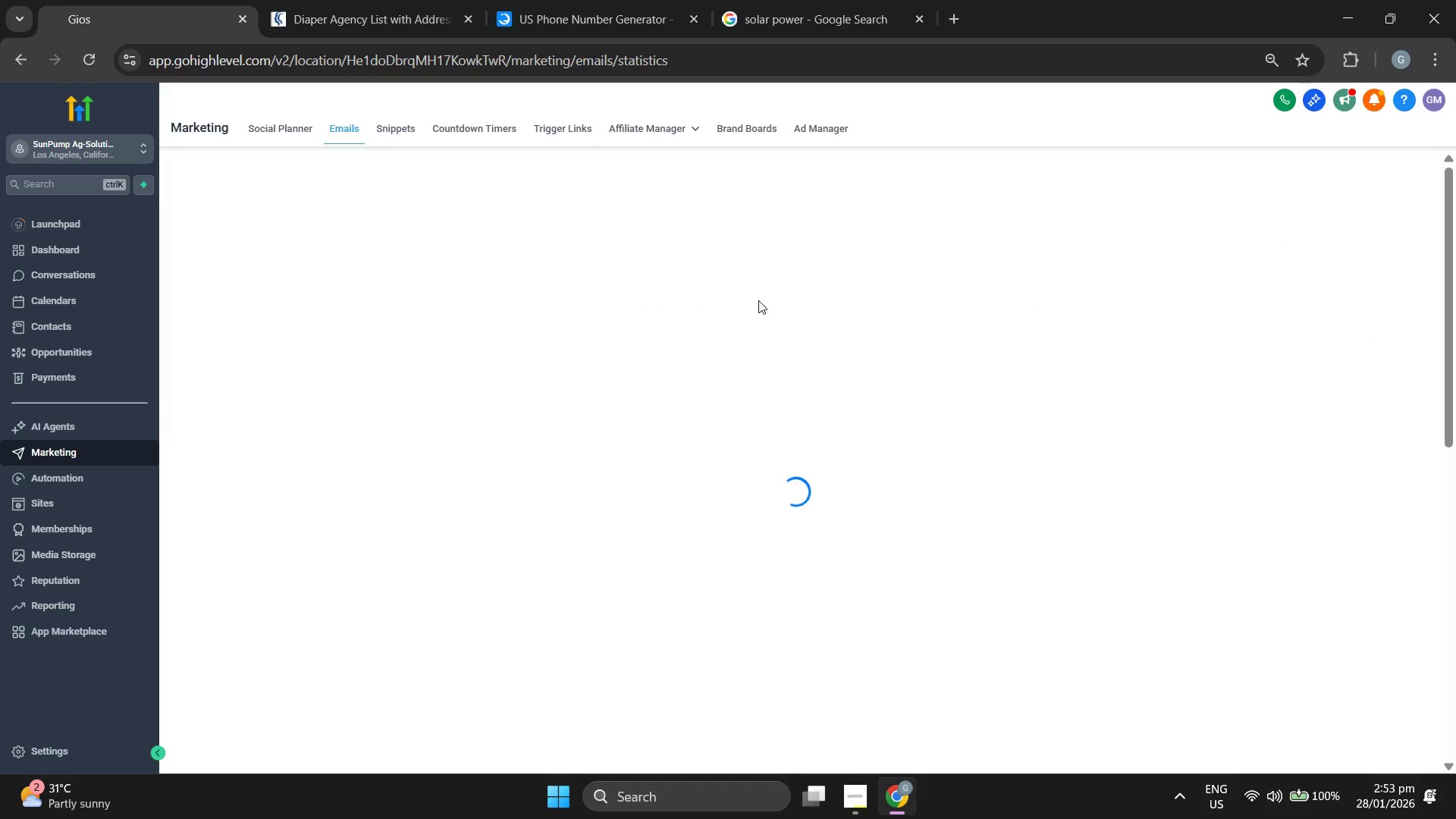 
left_click([637, 450])
 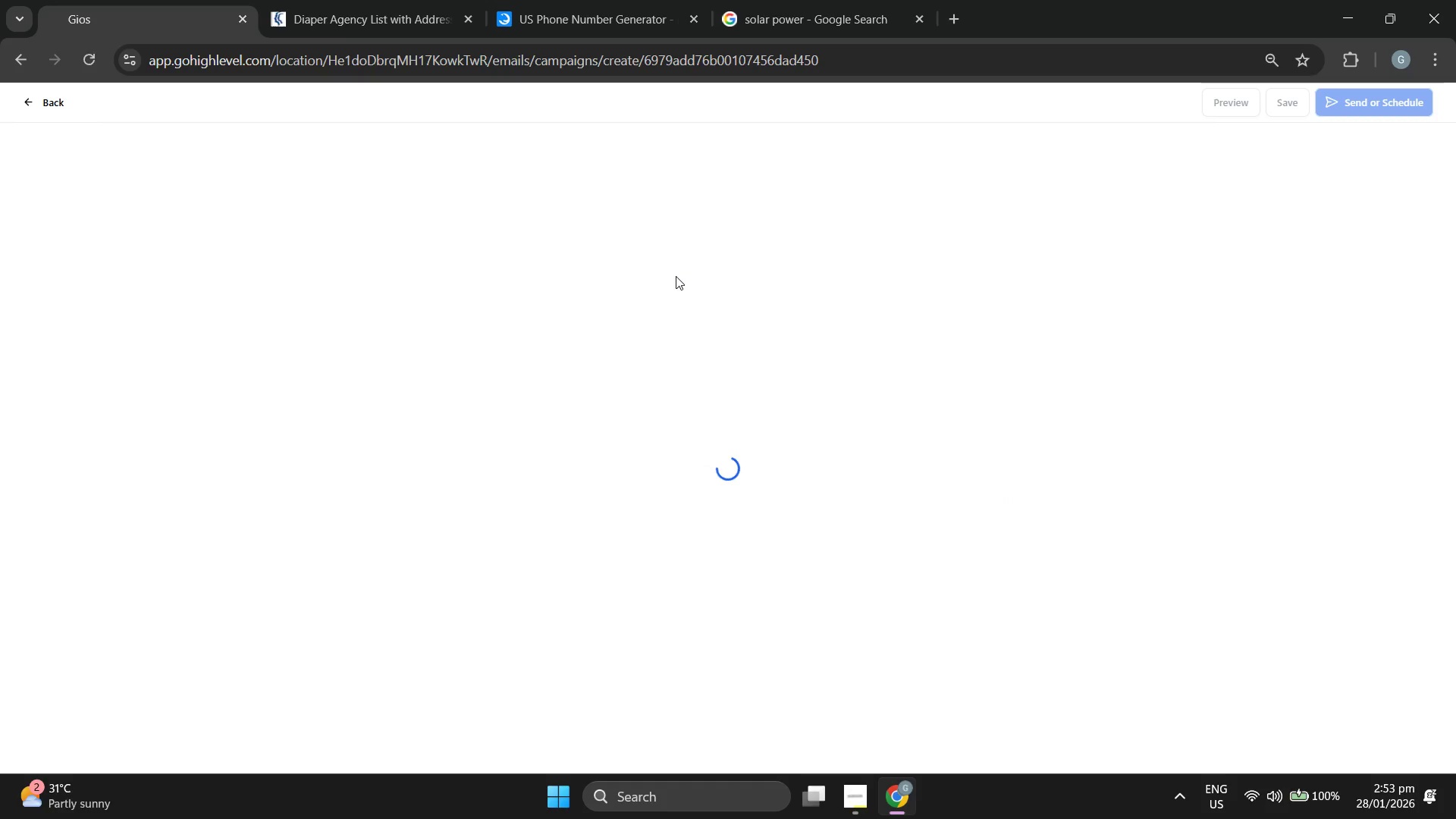 
wait(8.11)
 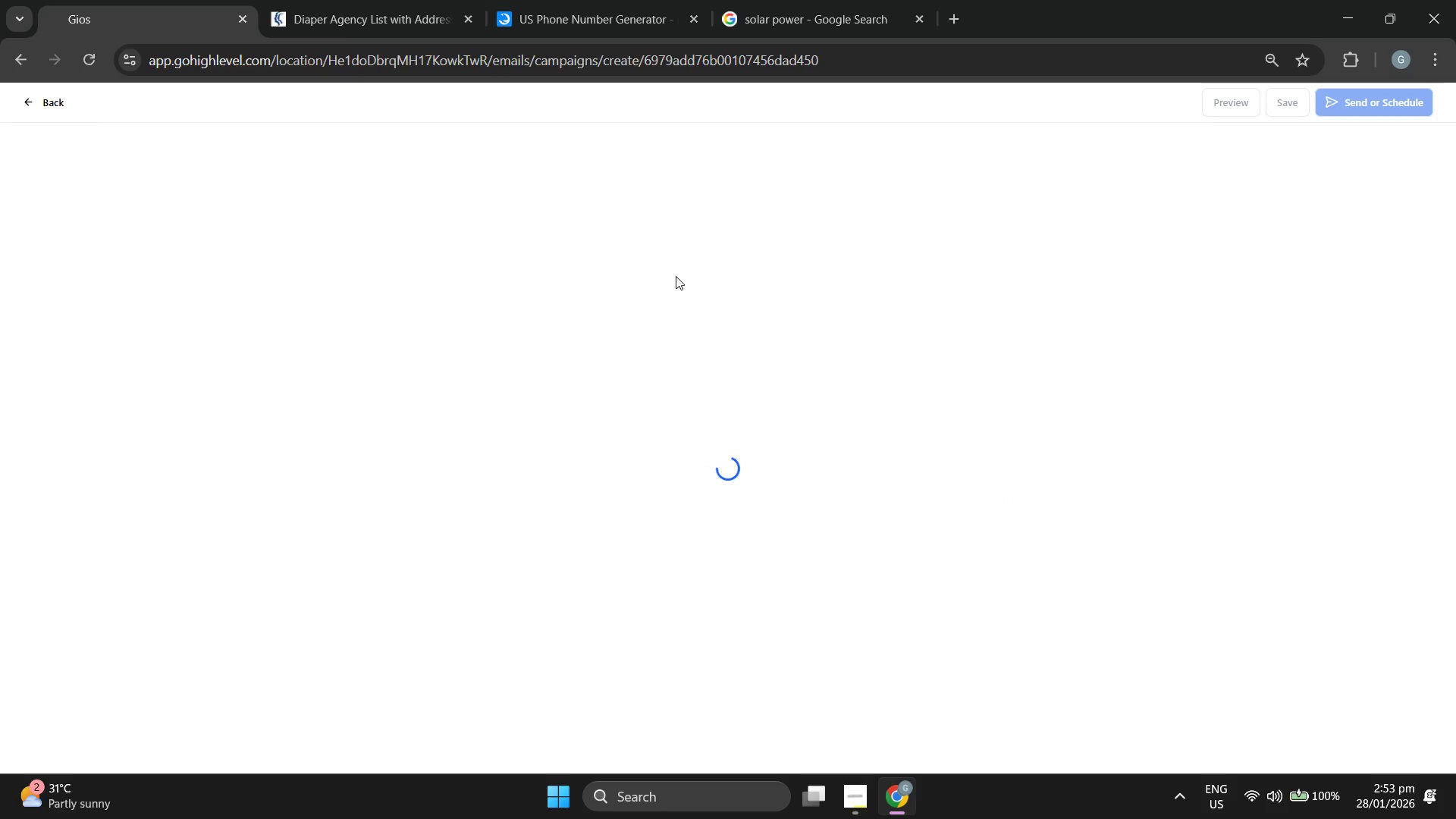 
left_click([821, 141])
 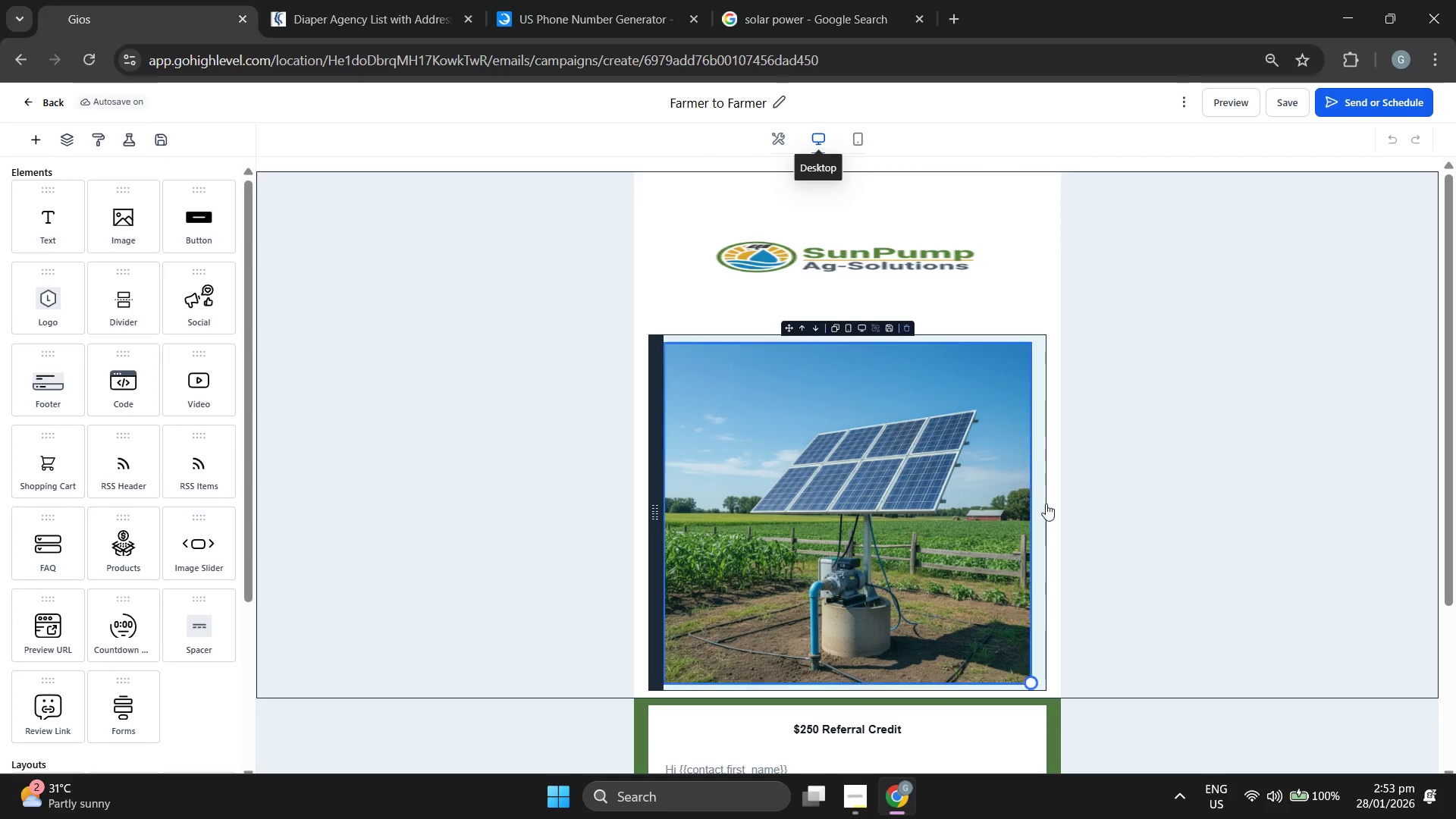 
scroll: coordinate [1056, 413], scroll_direction: down, amount: 8.0
 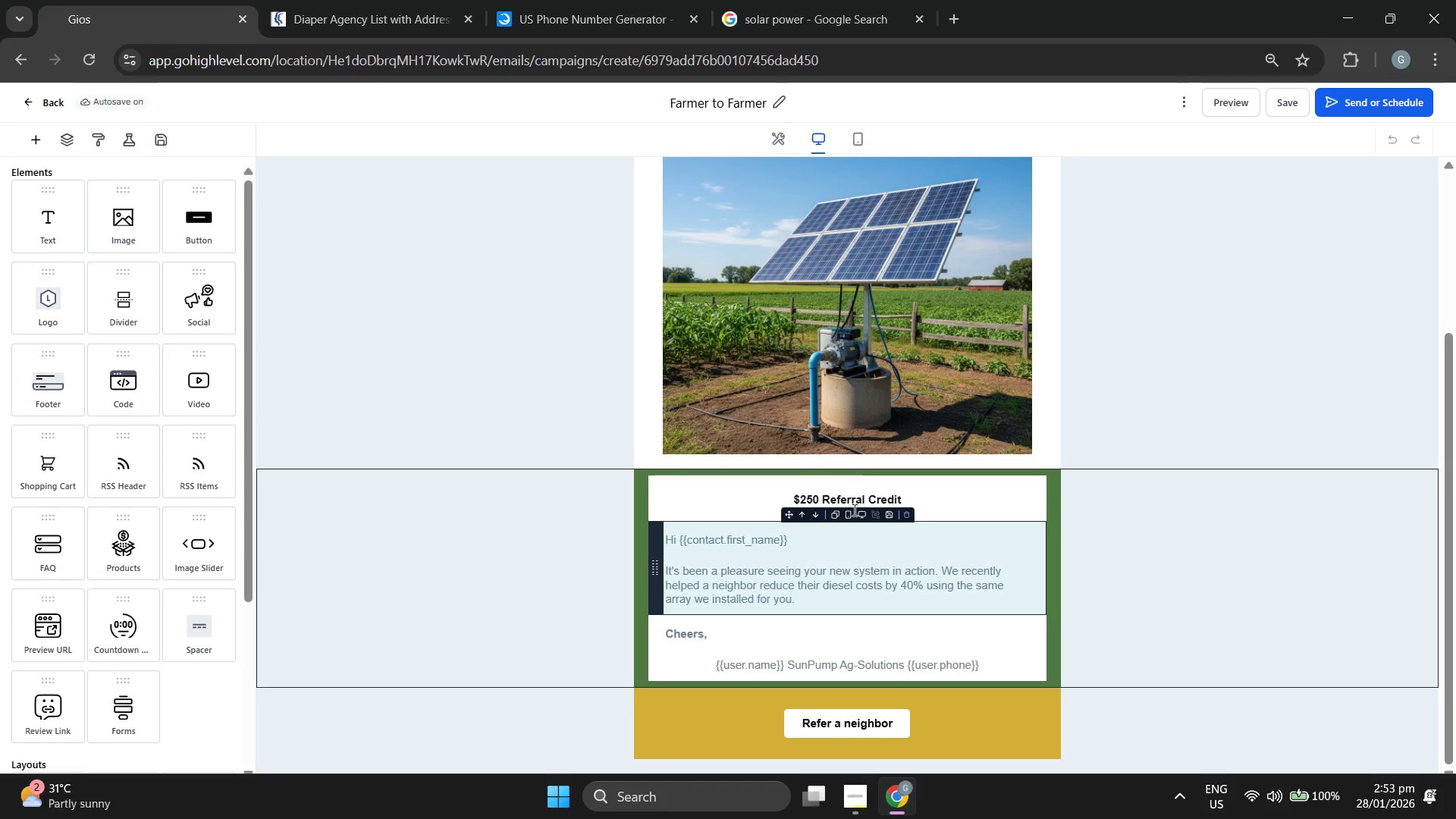 
scroll: coordinate [872, 218], scroll_direction: up, amount: 3.0
 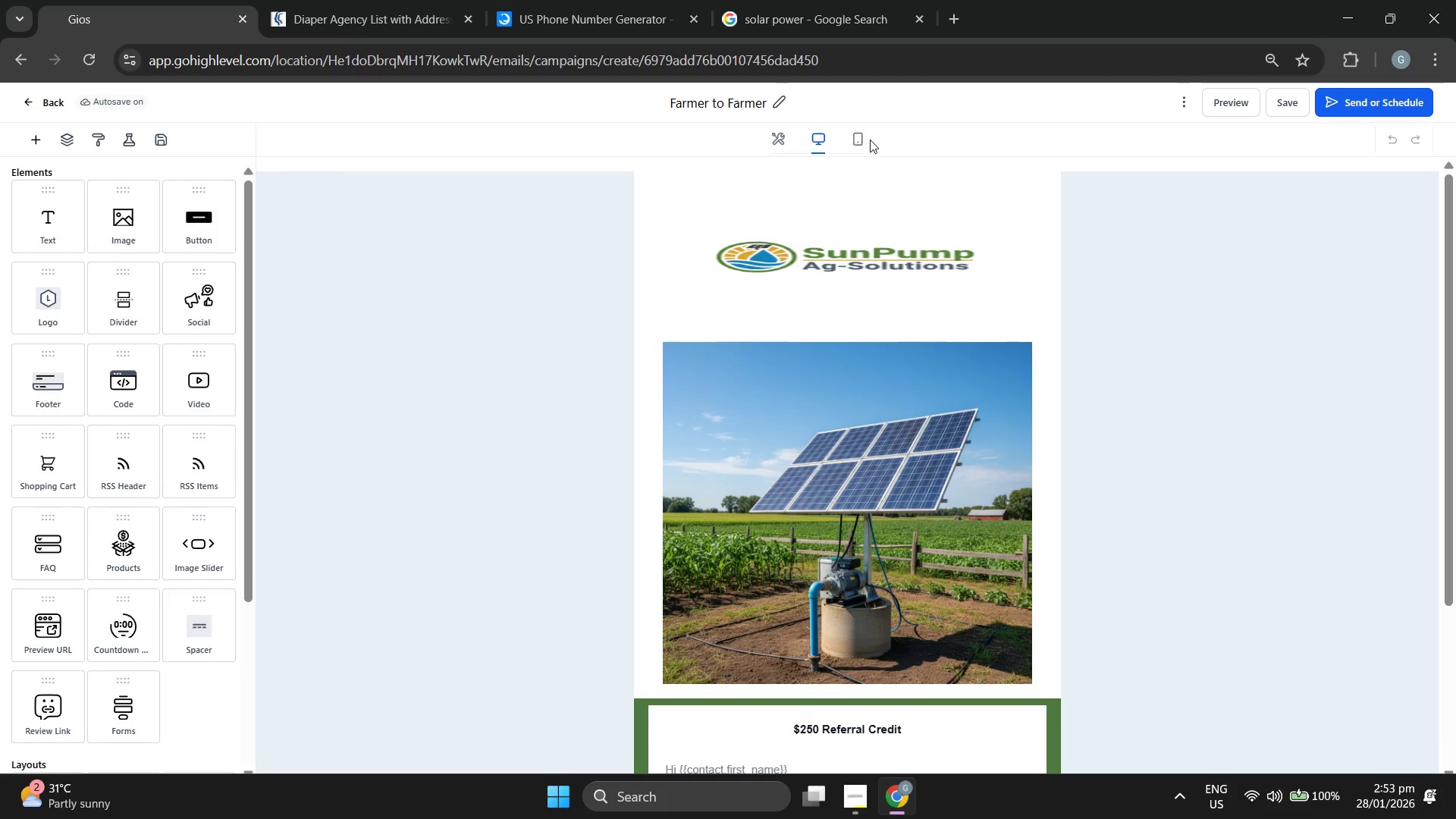 
left_click([860, 137])
 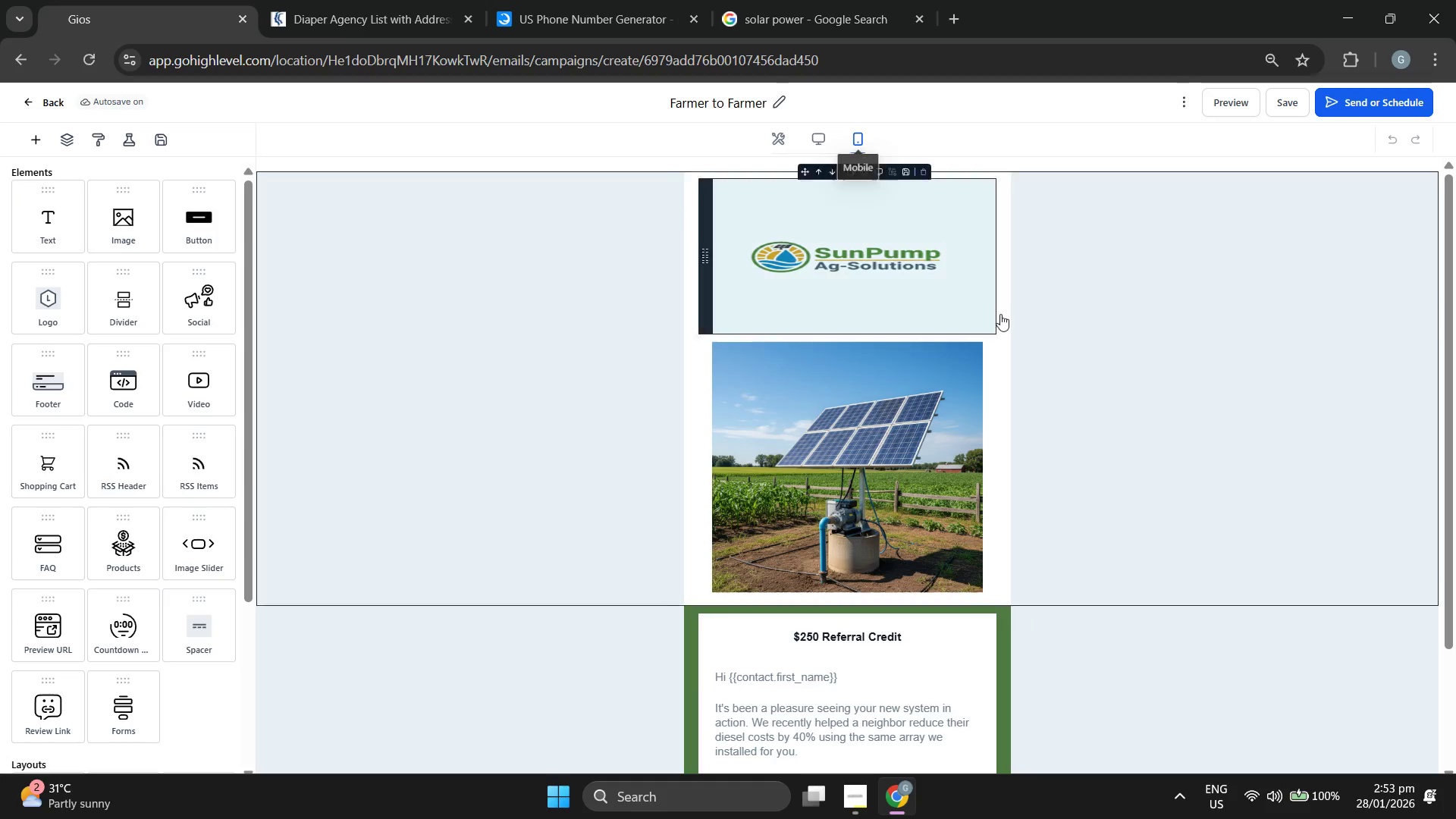 
scroll: coordinate [1001, 322], scroll_direction: down, amount: 2.0
 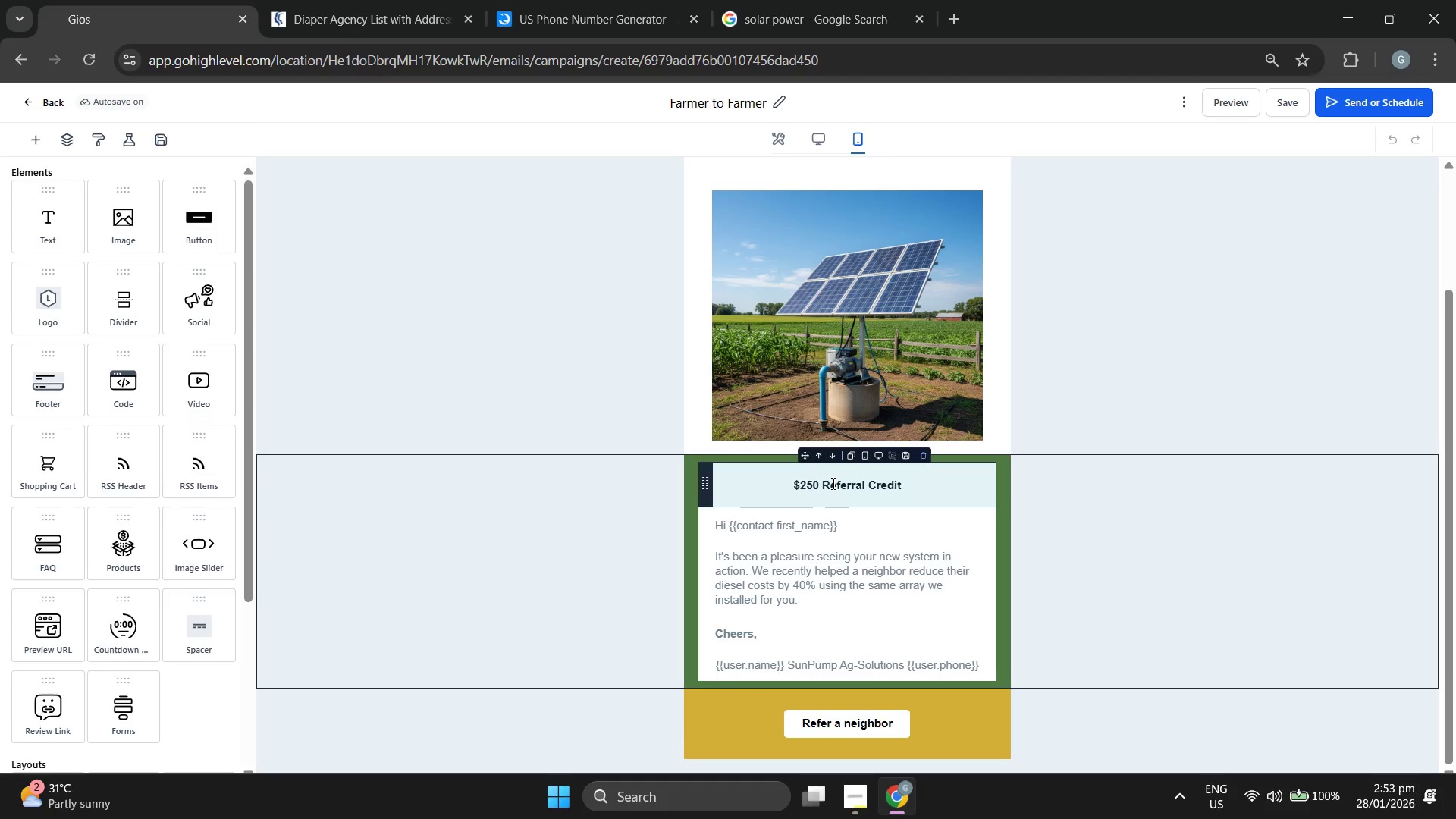 
wait(8.25)
 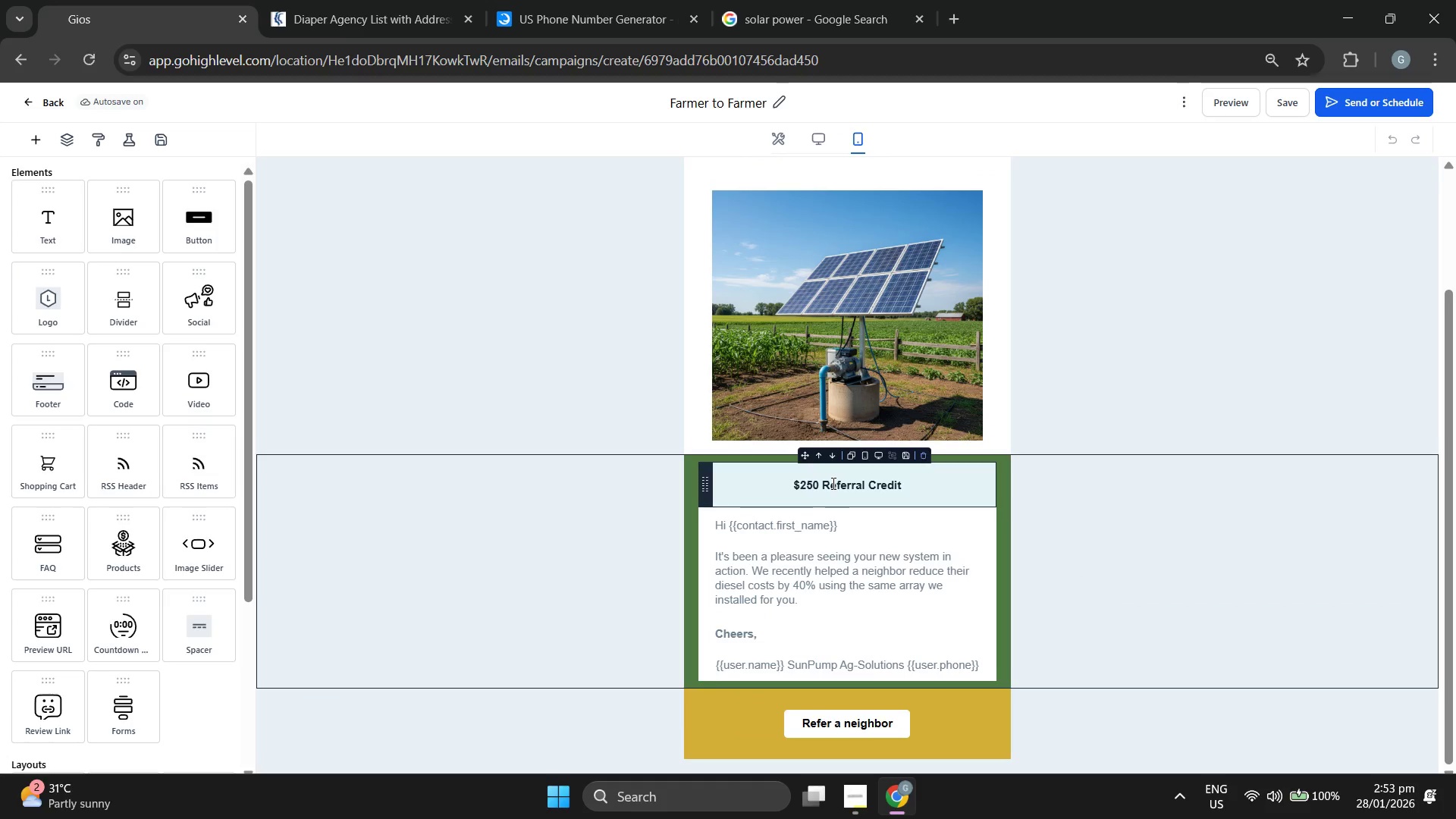 
scroll: coordinate [1050, 416], scroll_direction: up, amount: 2.0
 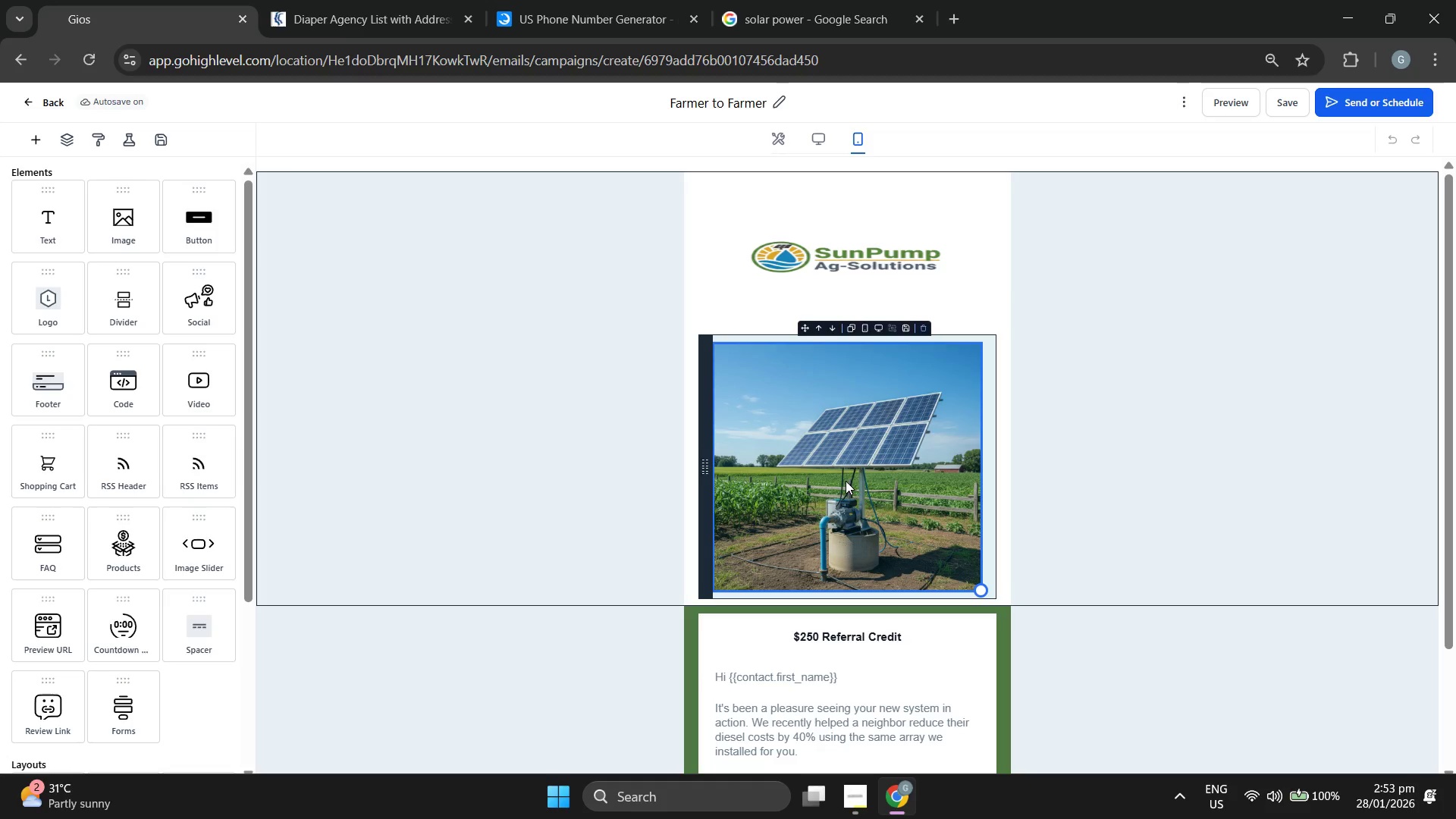 
wait(5.99)
 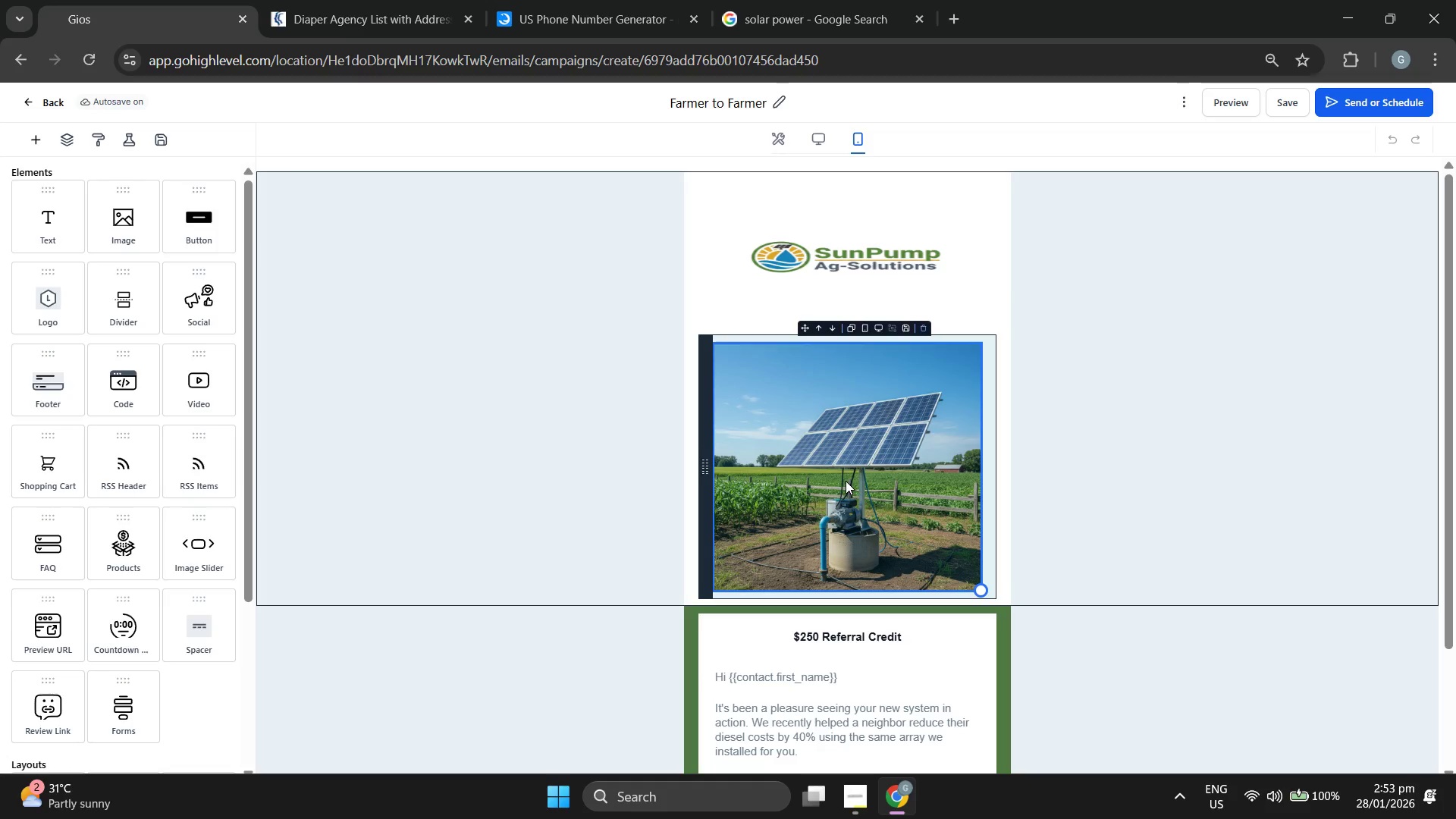 
scroll: coordinate [945, 396], scroll_direction: down, amount: 4.0
 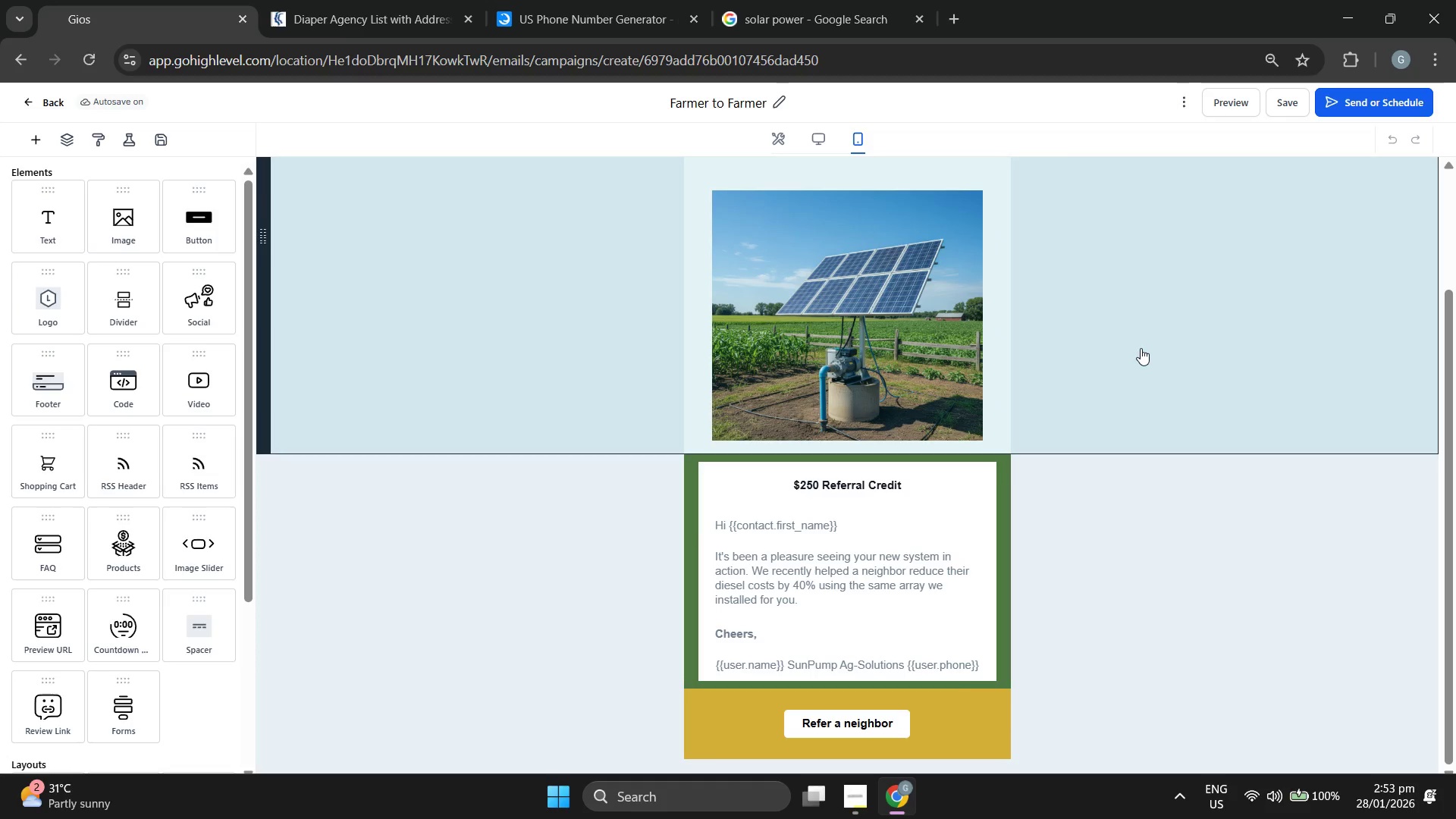 
wait(9.9)
 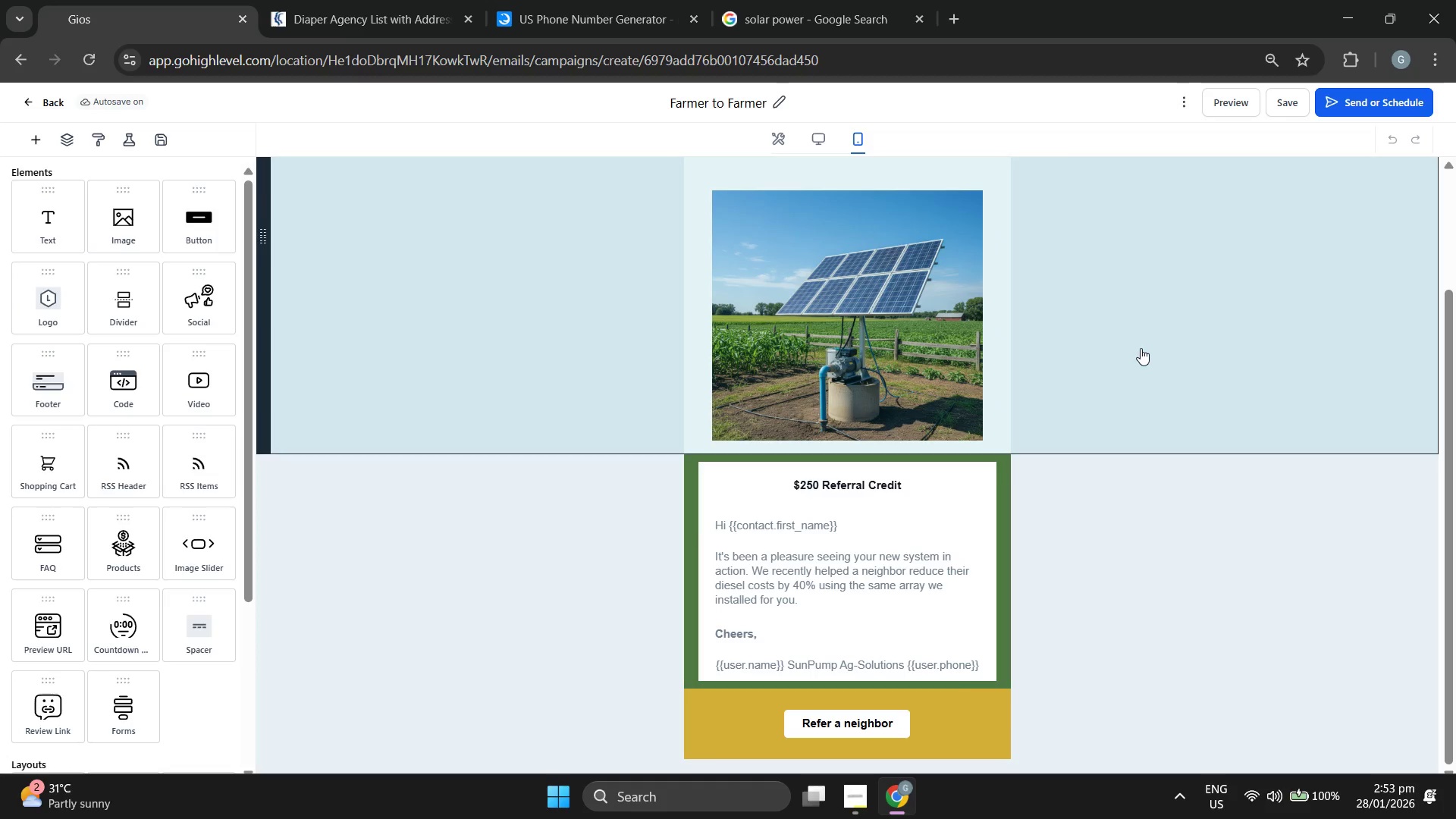 
scroll: coordinate [947, 459], scroll_direction: up, amount: 2.0
 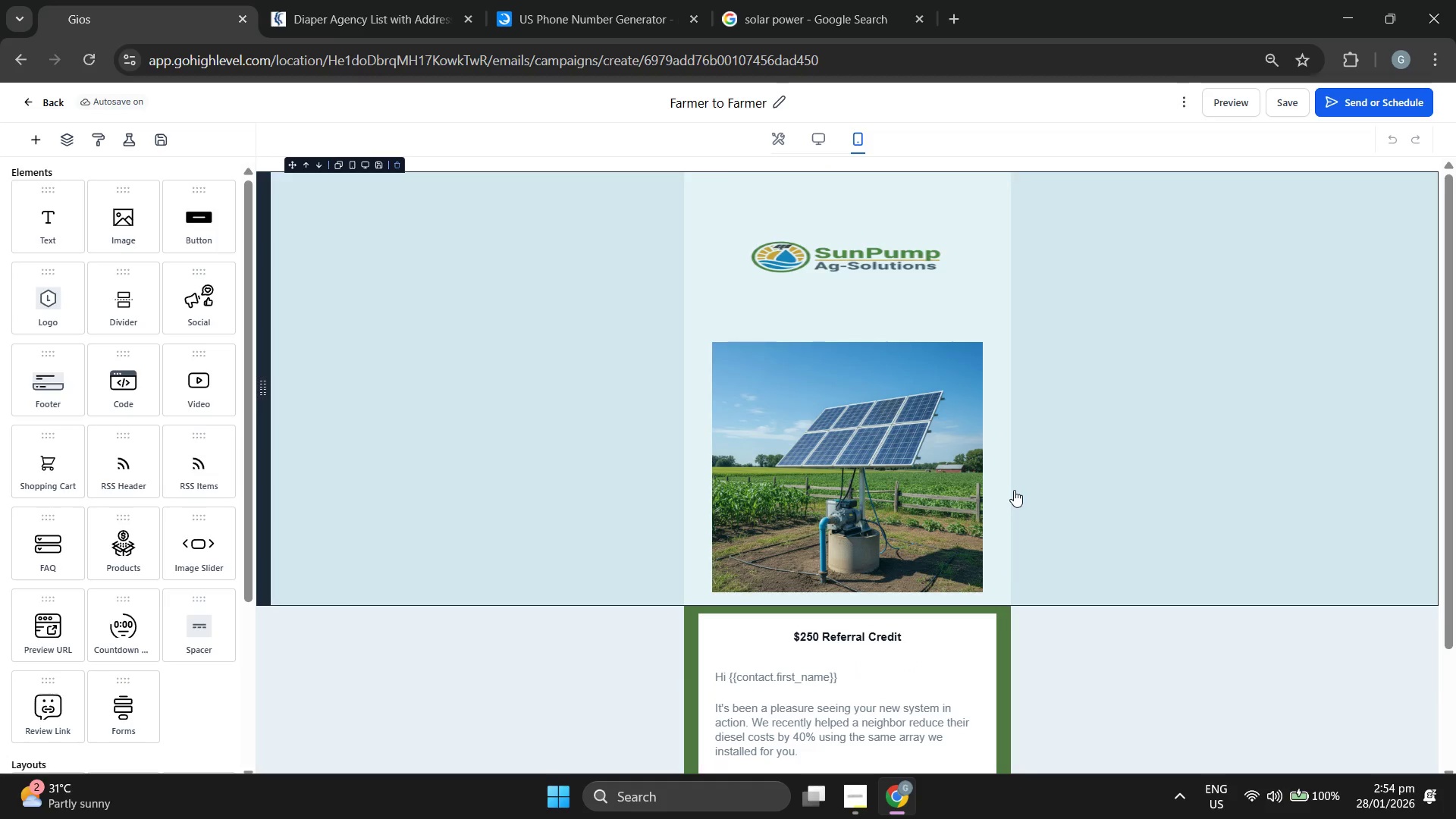 
wait(5.72)
 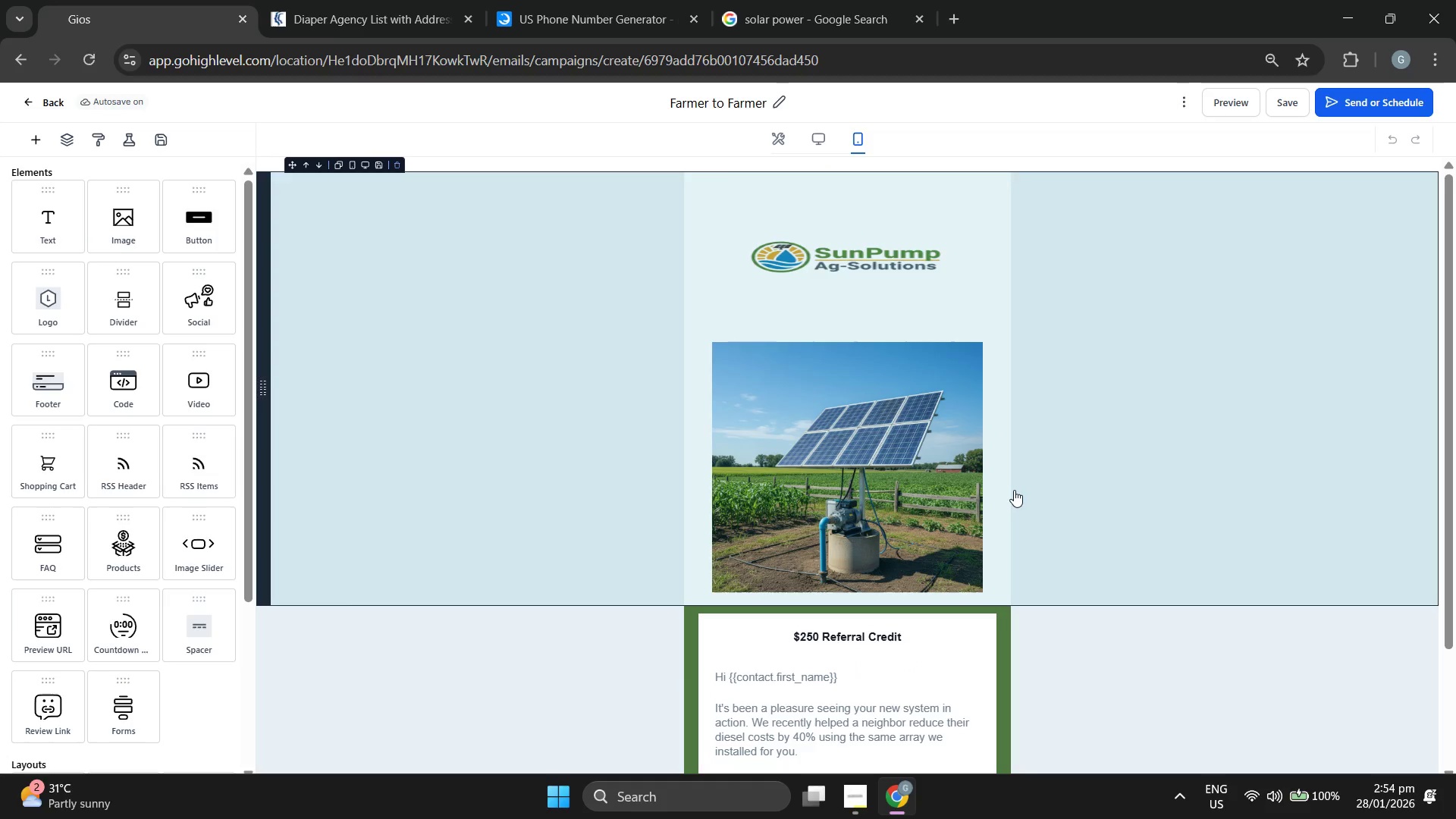 
scroll: coordinate [1180, 382], scroll_direction: down, amount: 7.0